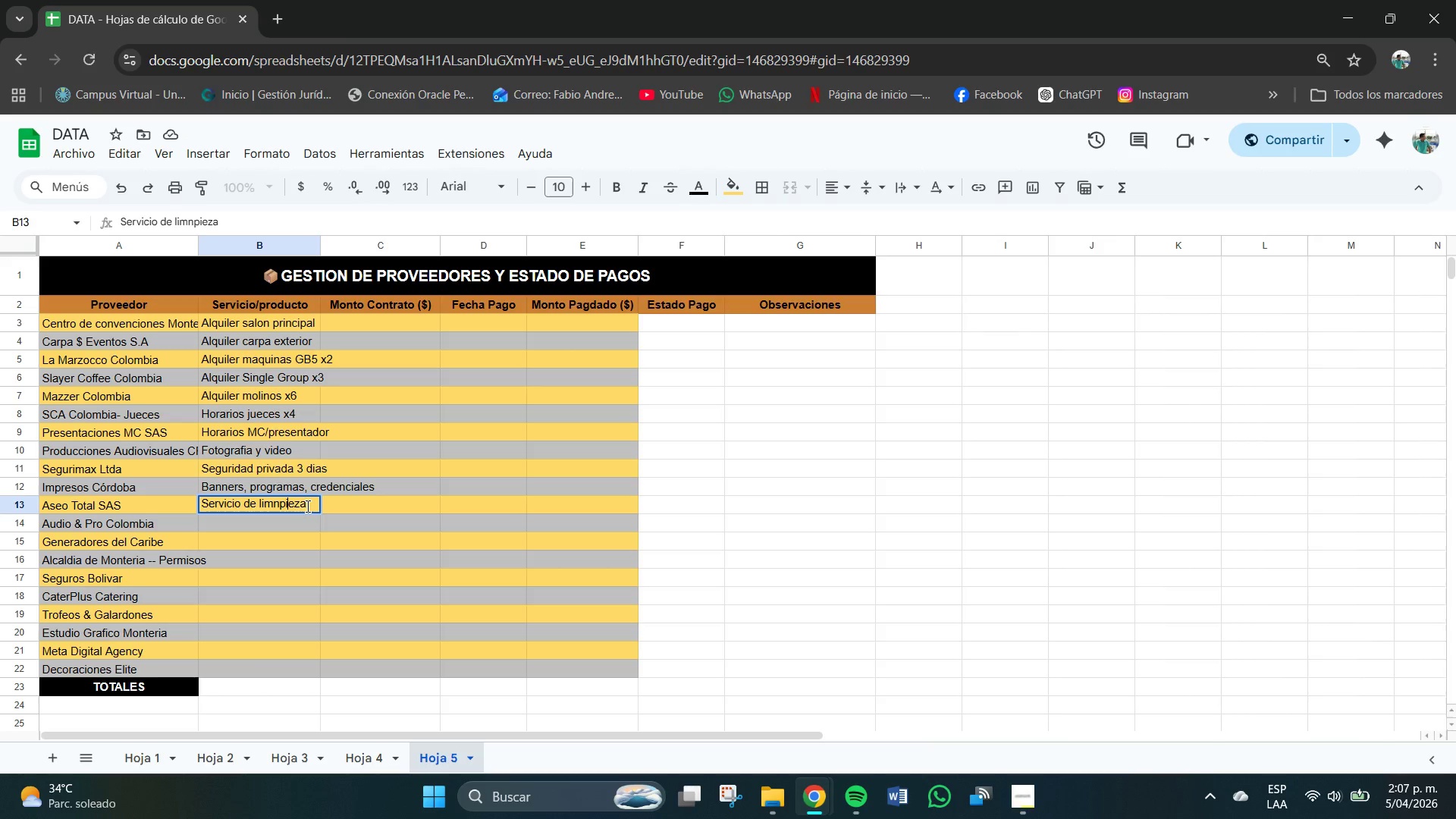 
key(ArrowLeft)
 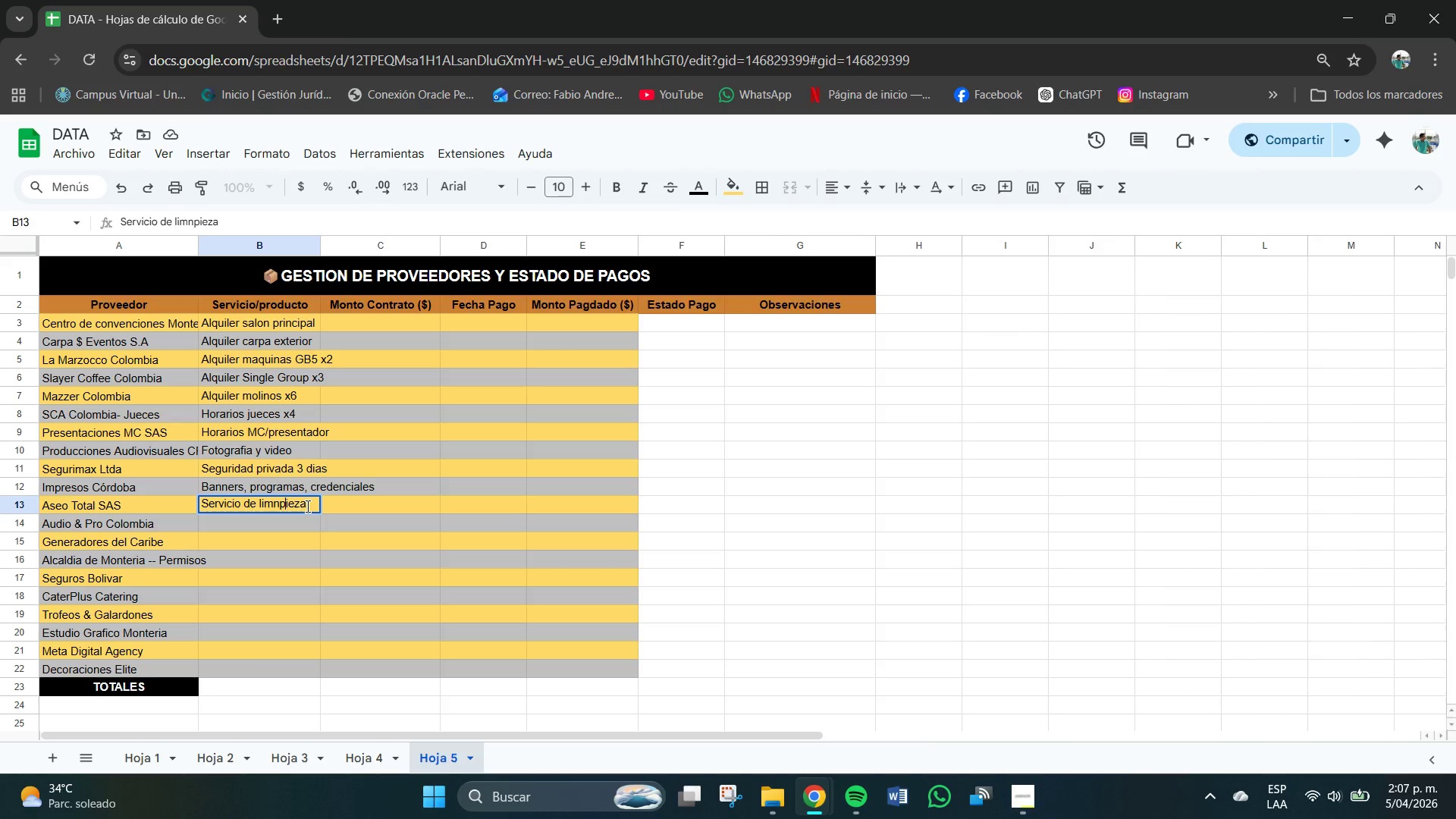 
key(ArrowLeft)
 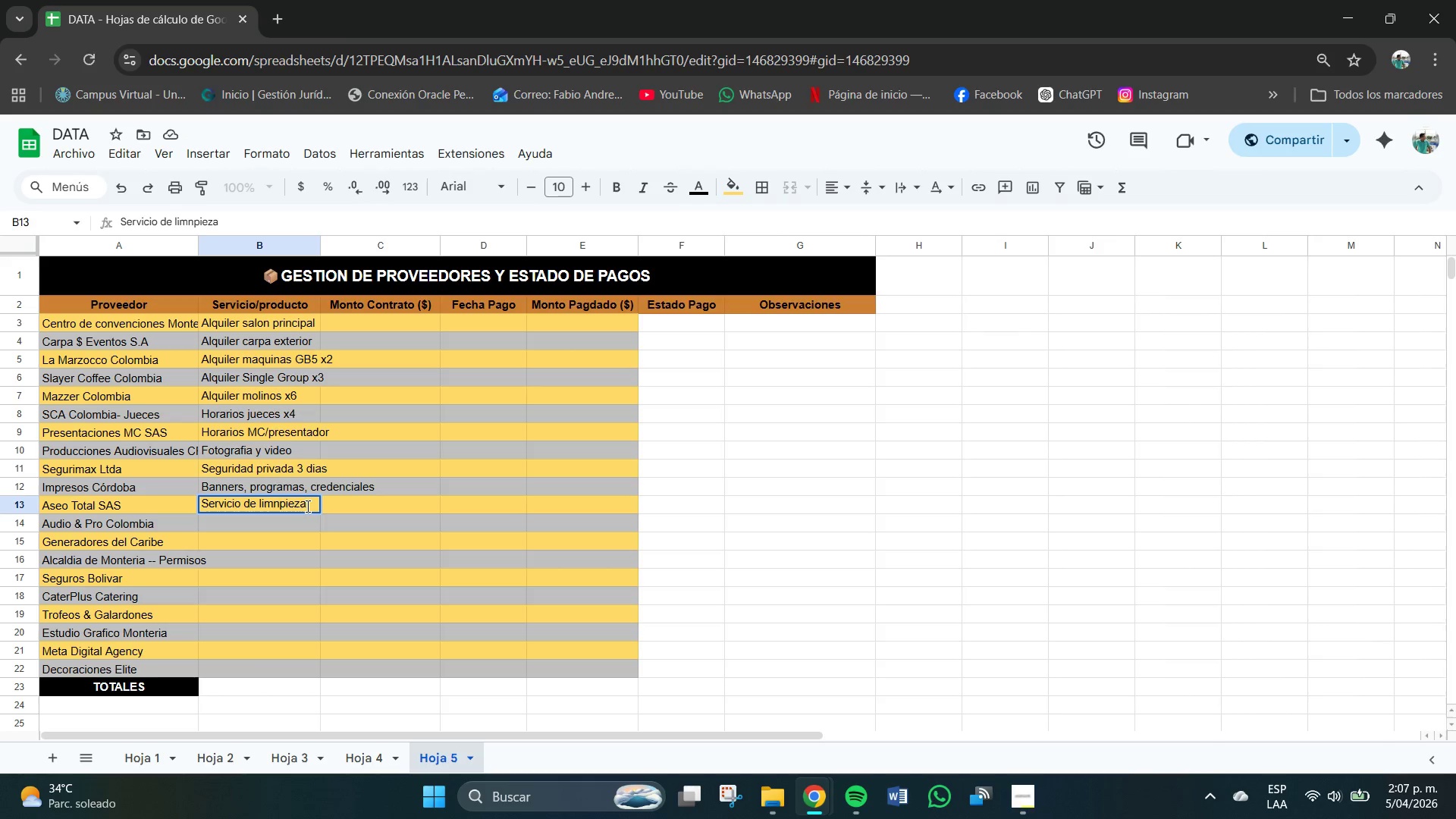 
key(Backspace)
 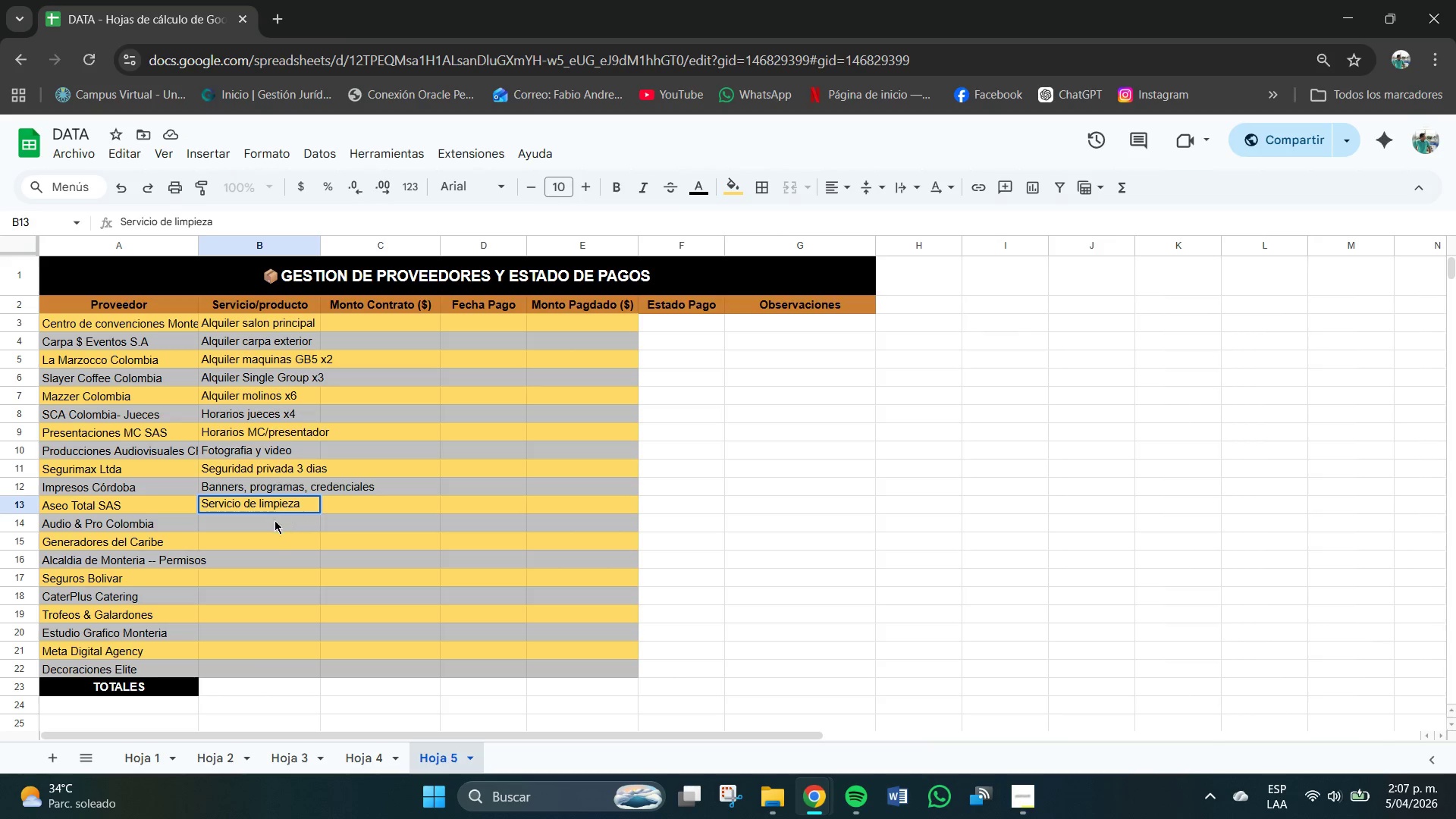 
left_click([268, 523])
 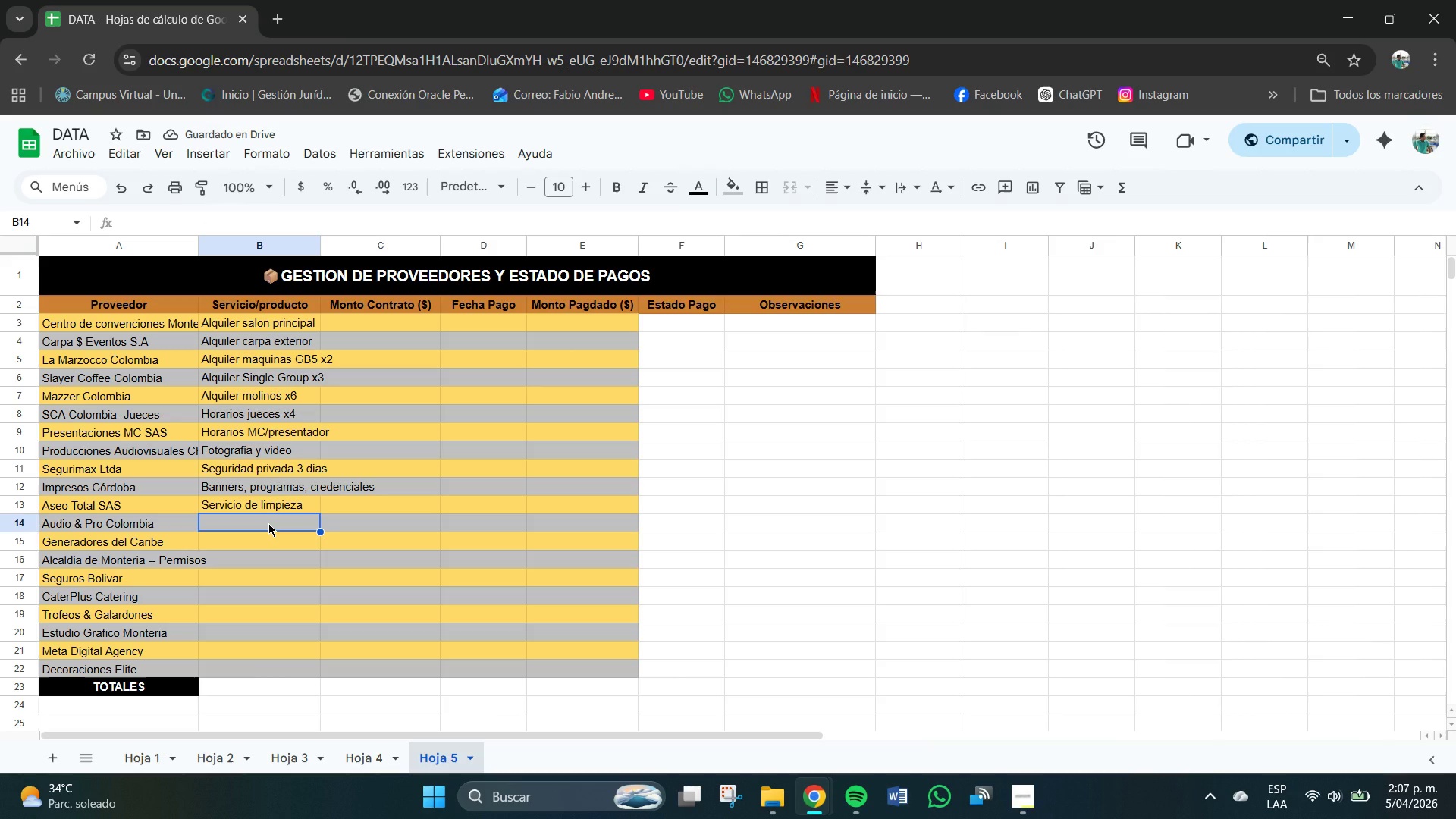 
double_click([268, 523])
 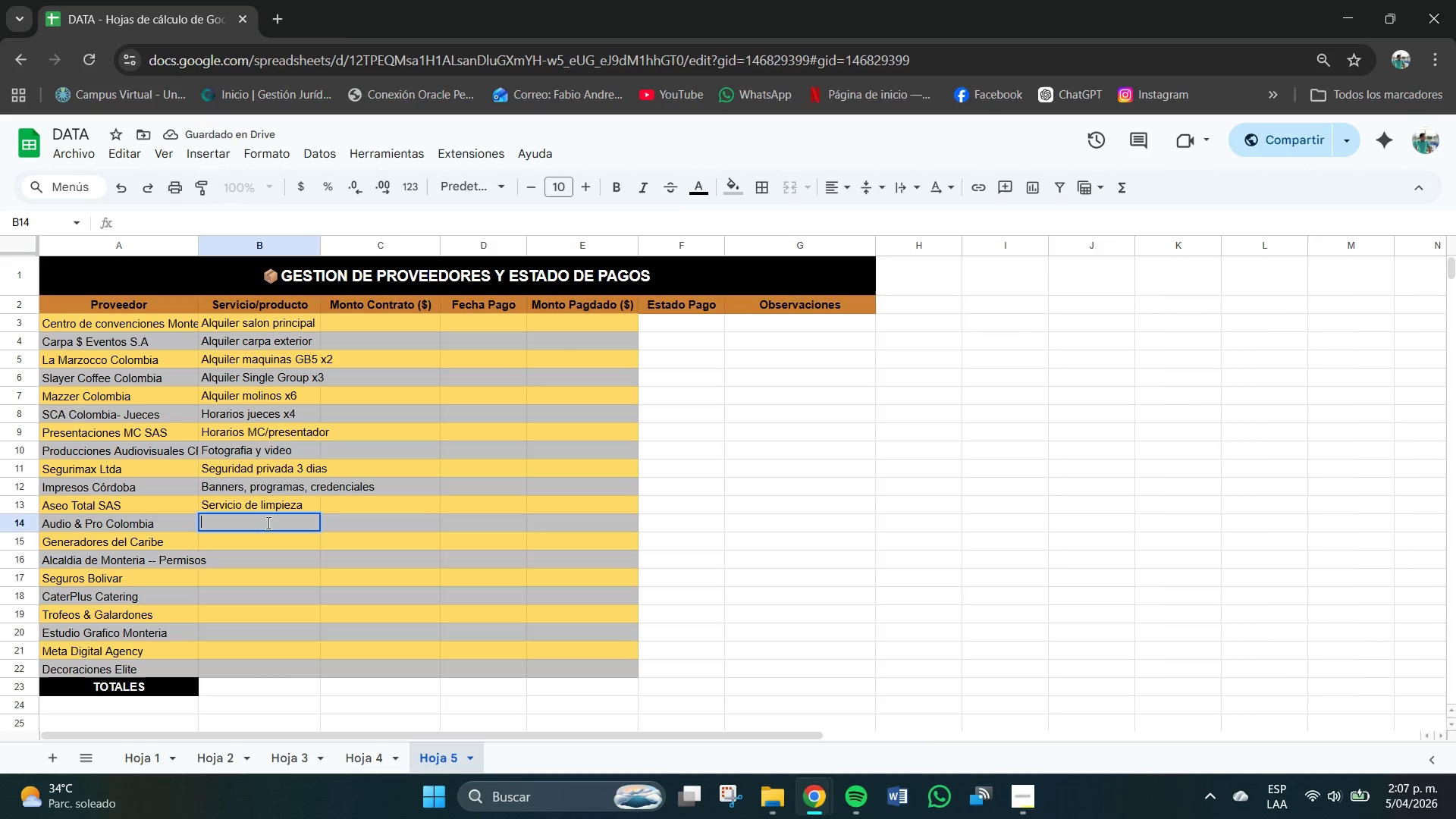 
type(Siatema )
key(Backspace)
key(Backspace)
key(Backspace)
key(Backspace)
key(Backspace)
key(Backspace)
type(stema de audio y pantallas )
 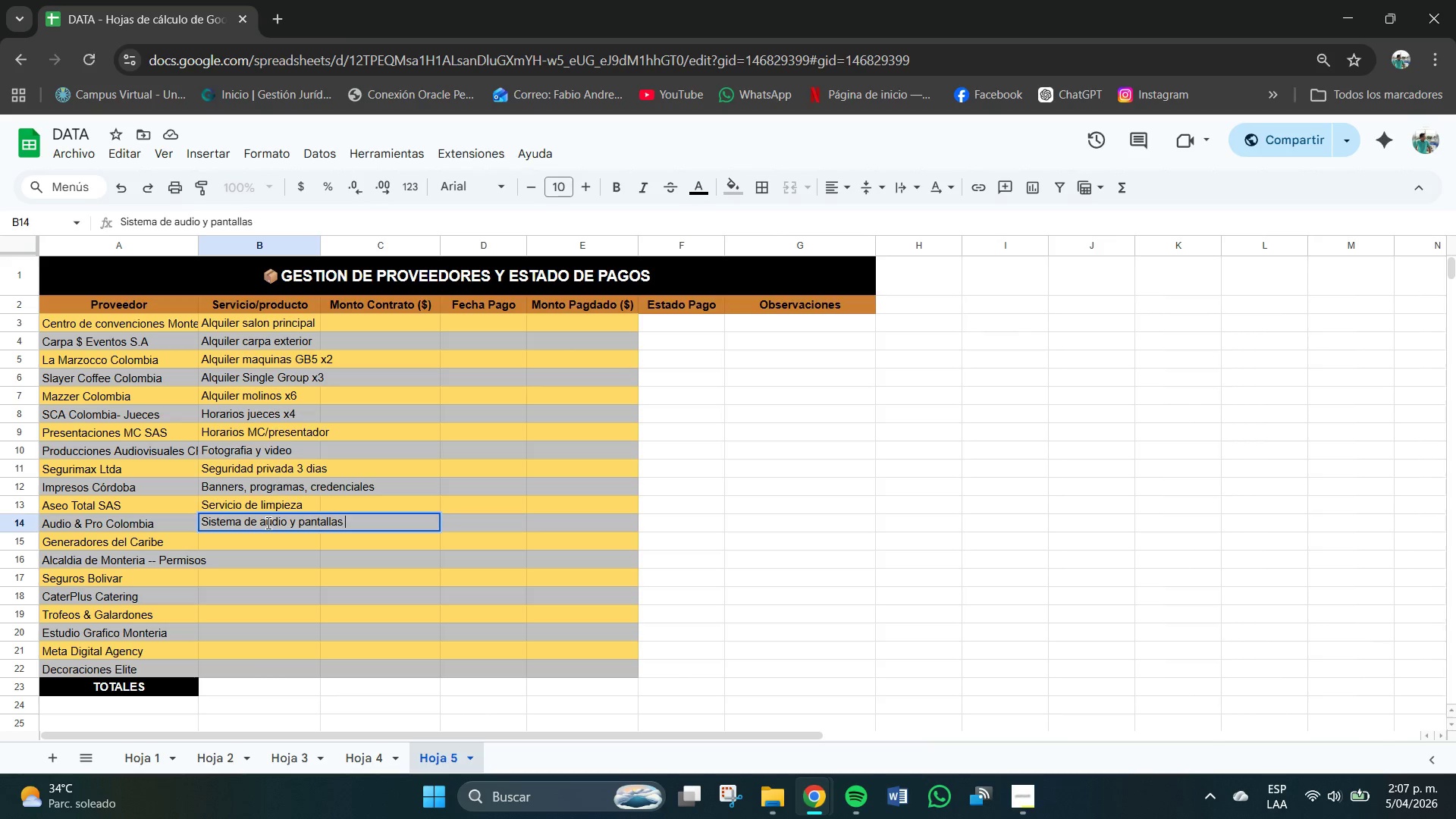 
key(Enter)
 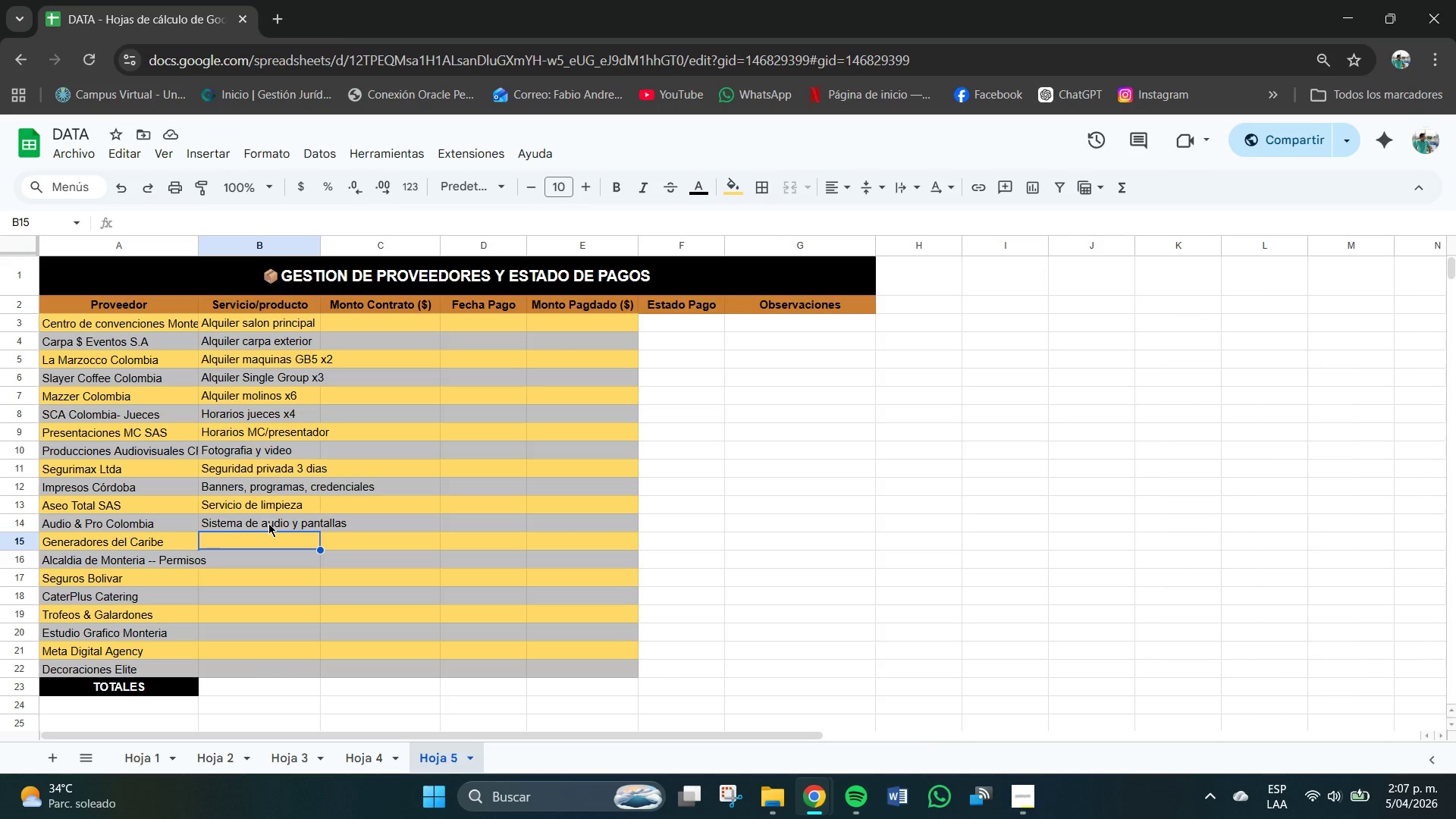 
wait(15.52)
 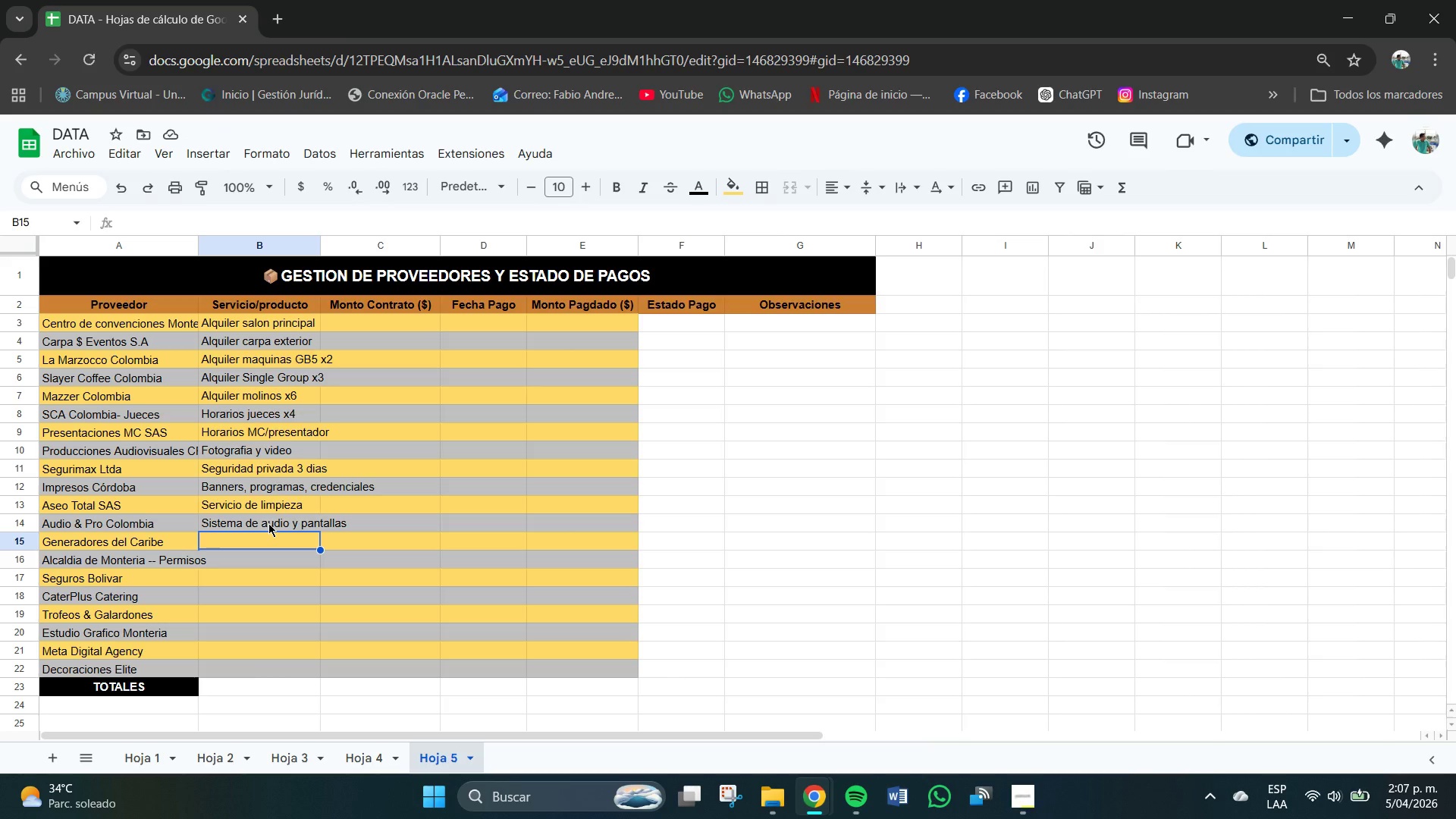 
type(Generador electrico bacj)
key(Backspace)
type(kup)
 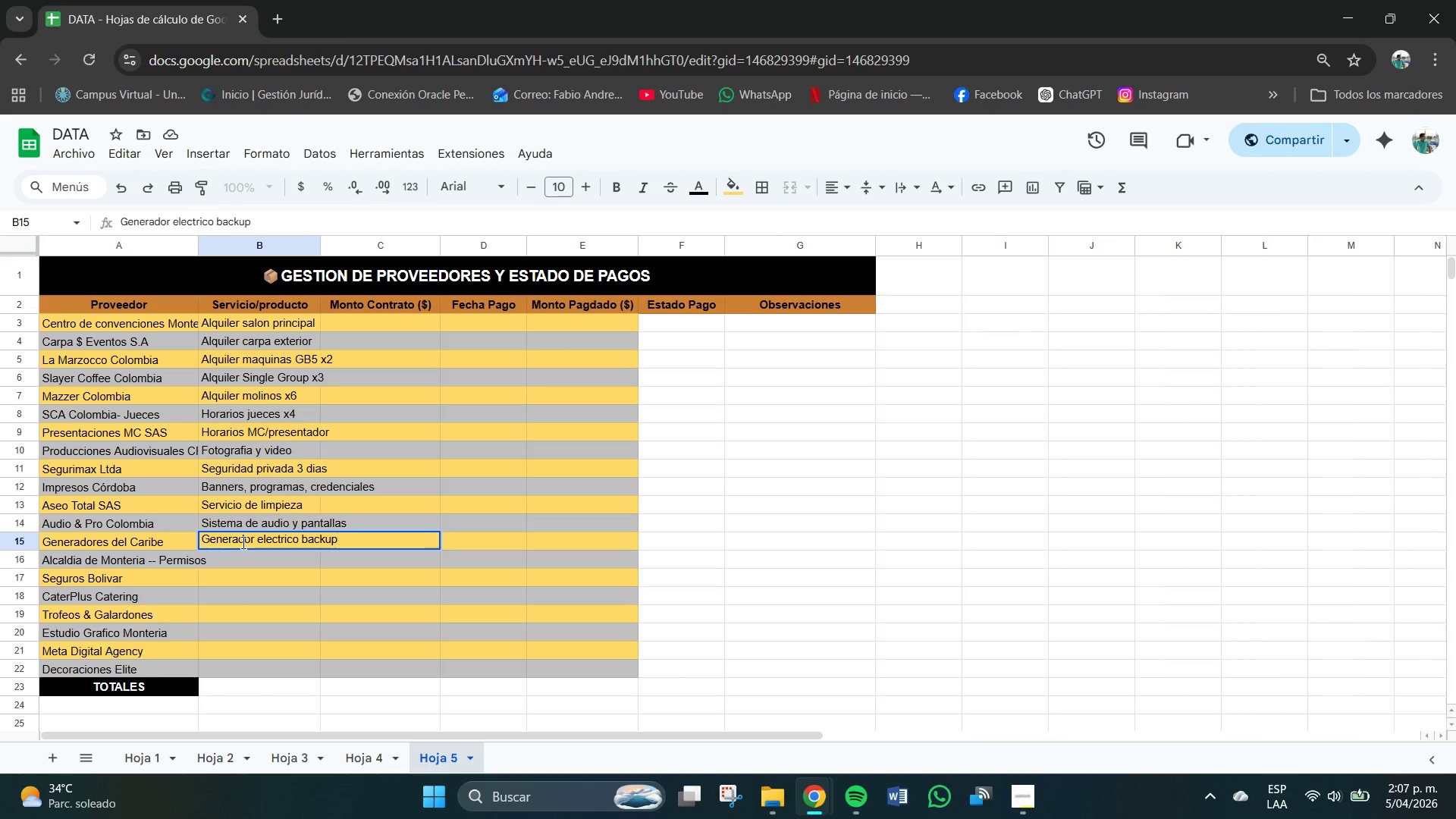 
key(Enter)
 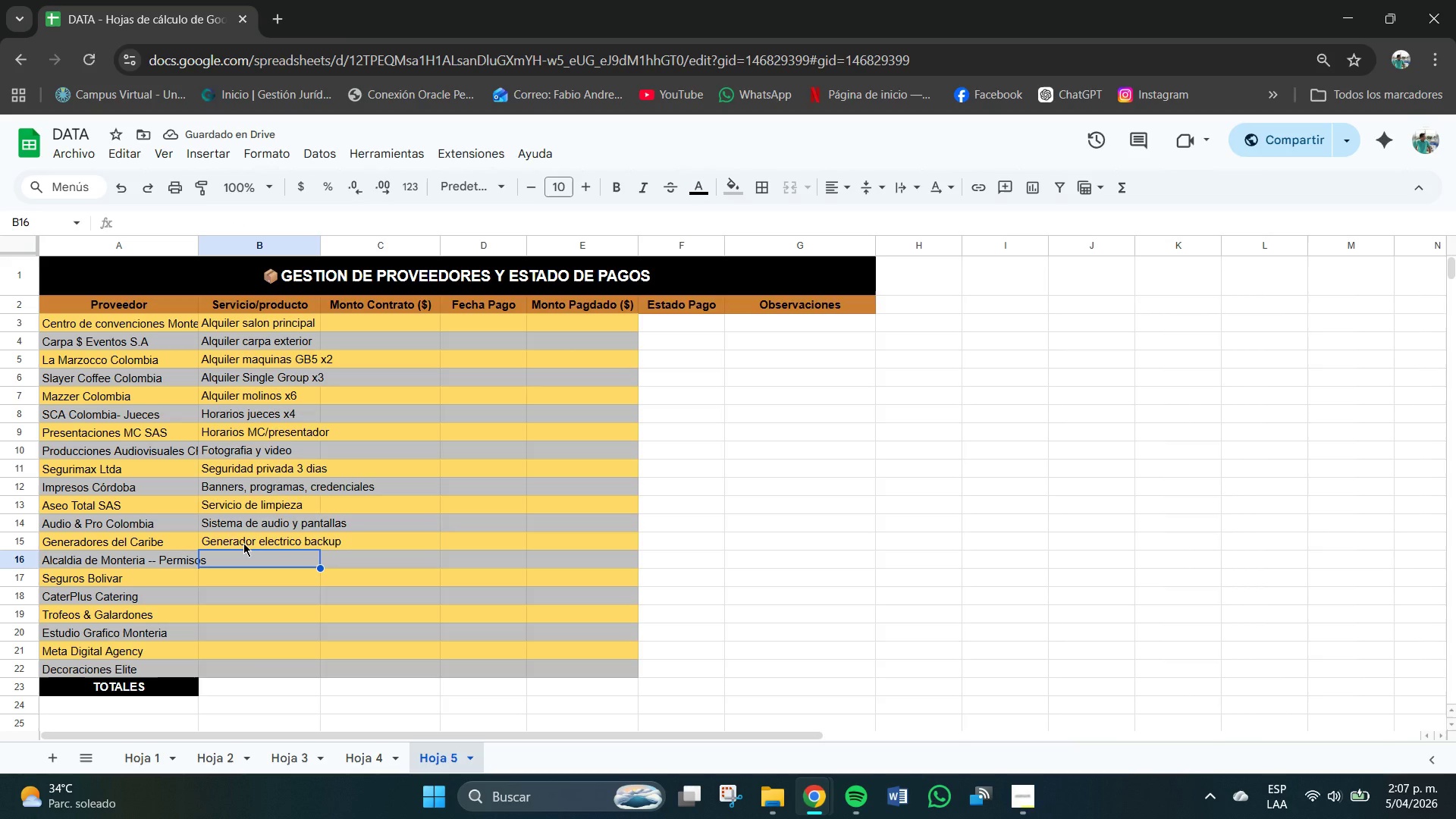 
wait(6.42)
 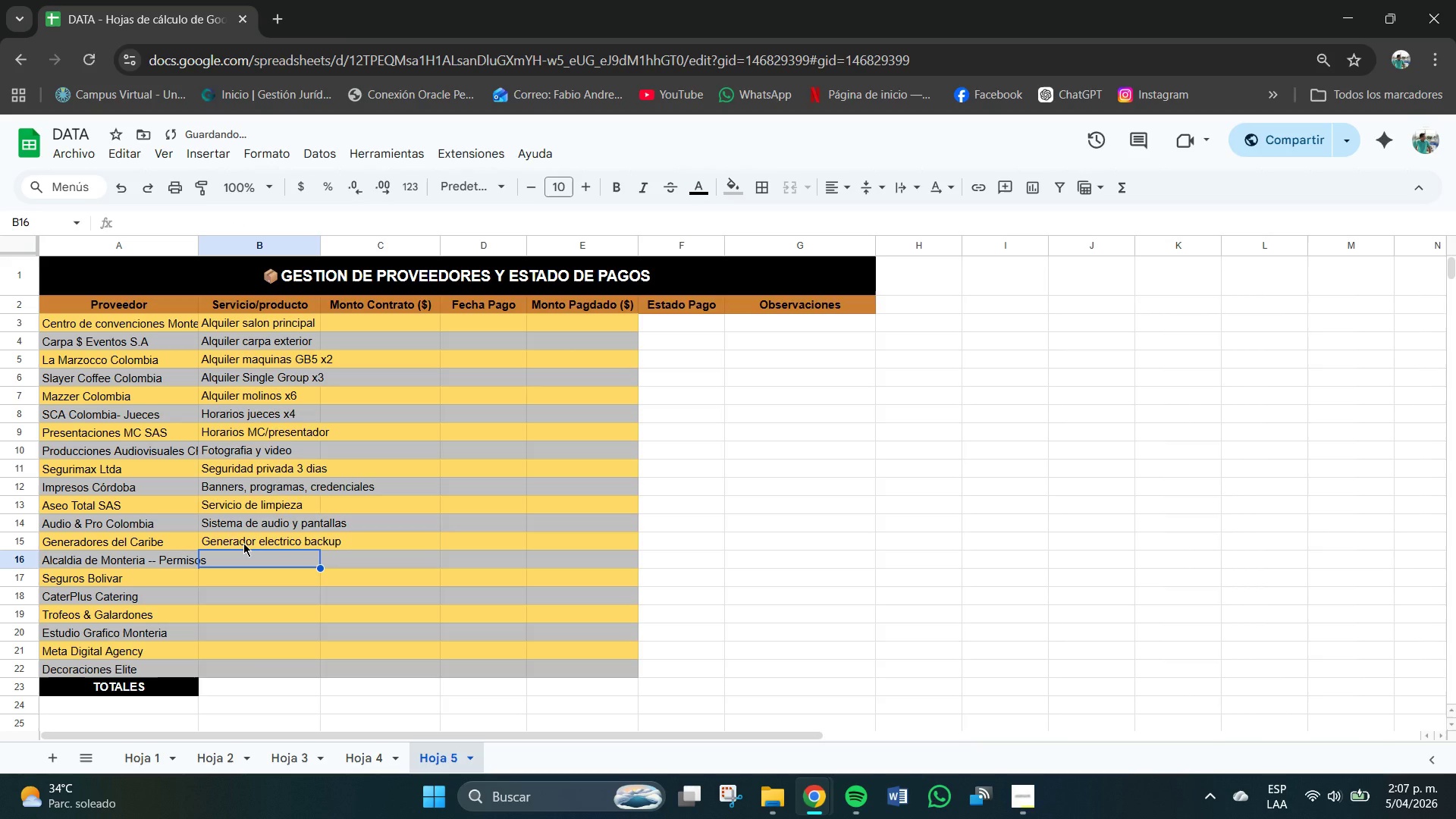 
type(Permisos pl)
key(Backspace)
type(lomeria&electricidad)
 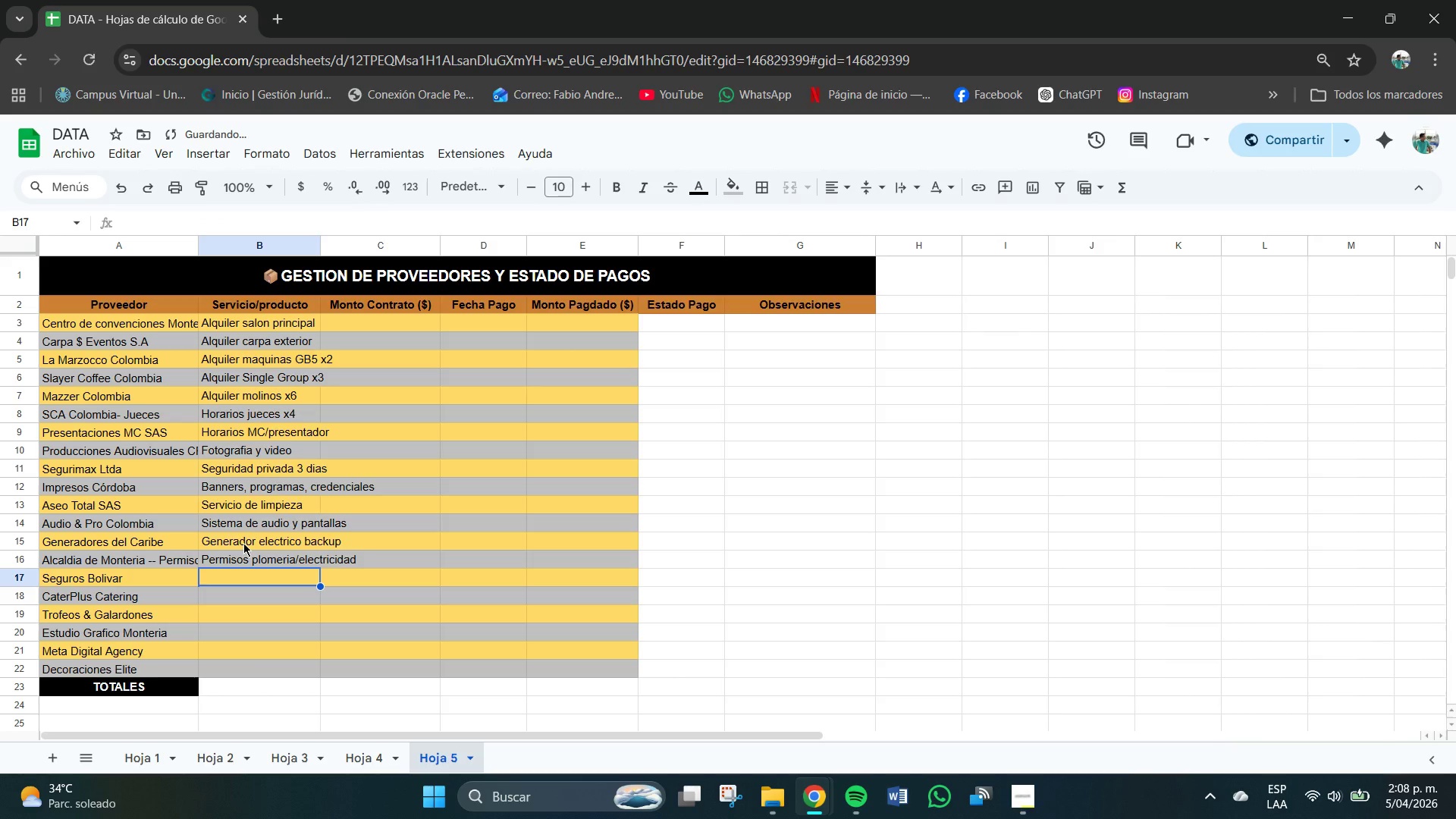 
 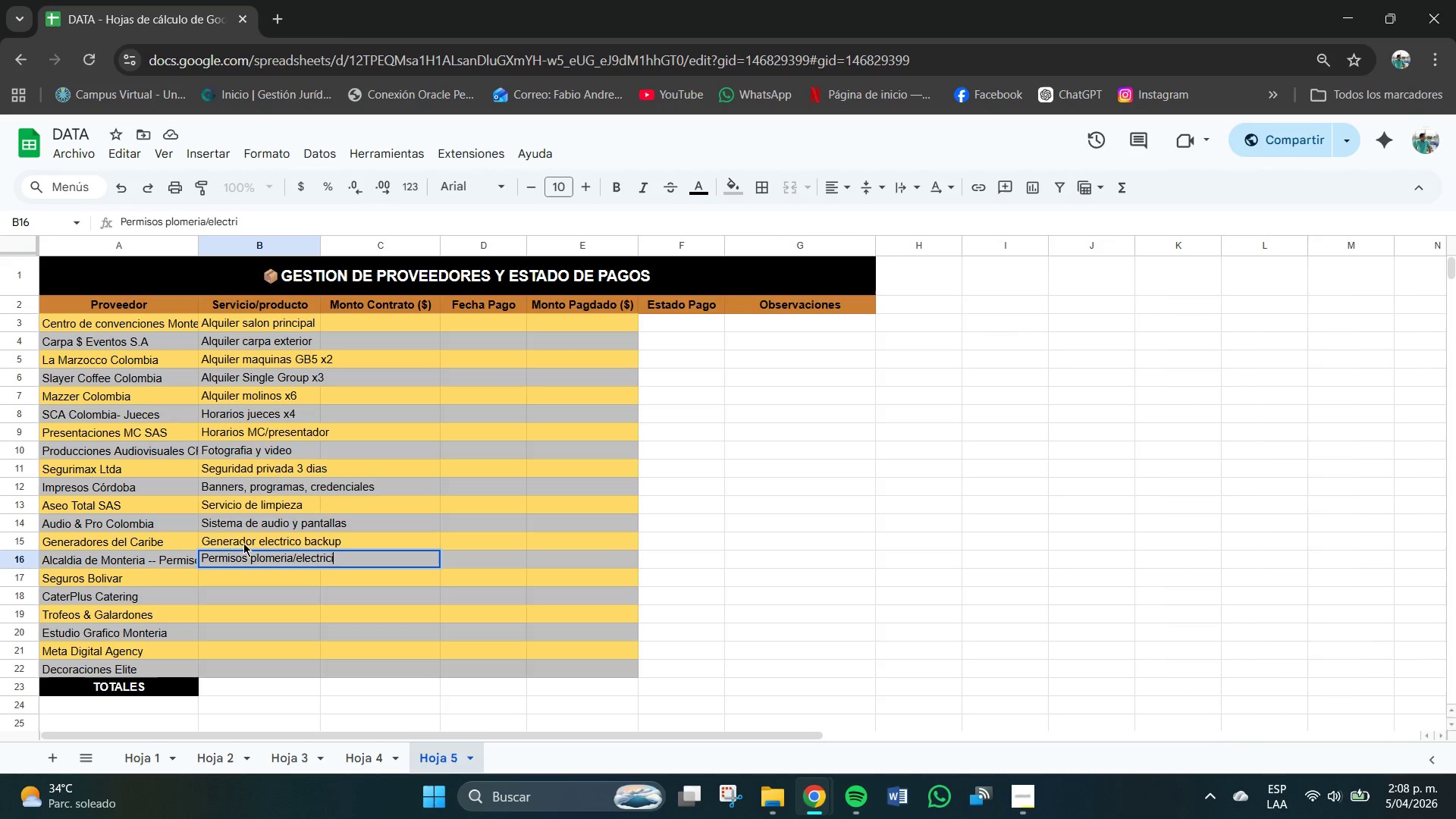 
key(Enter)
 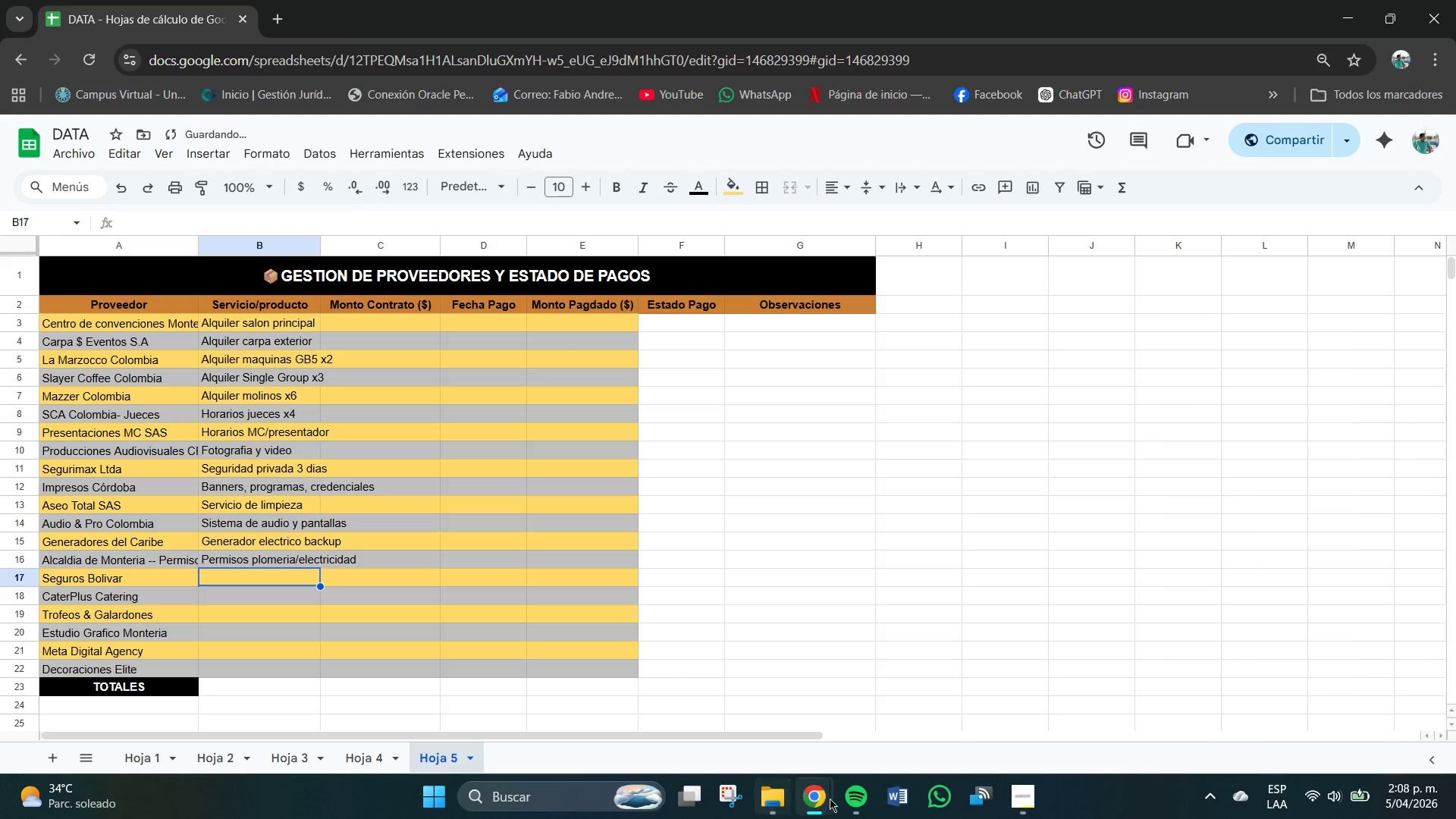 
left_click([1016, 792])